 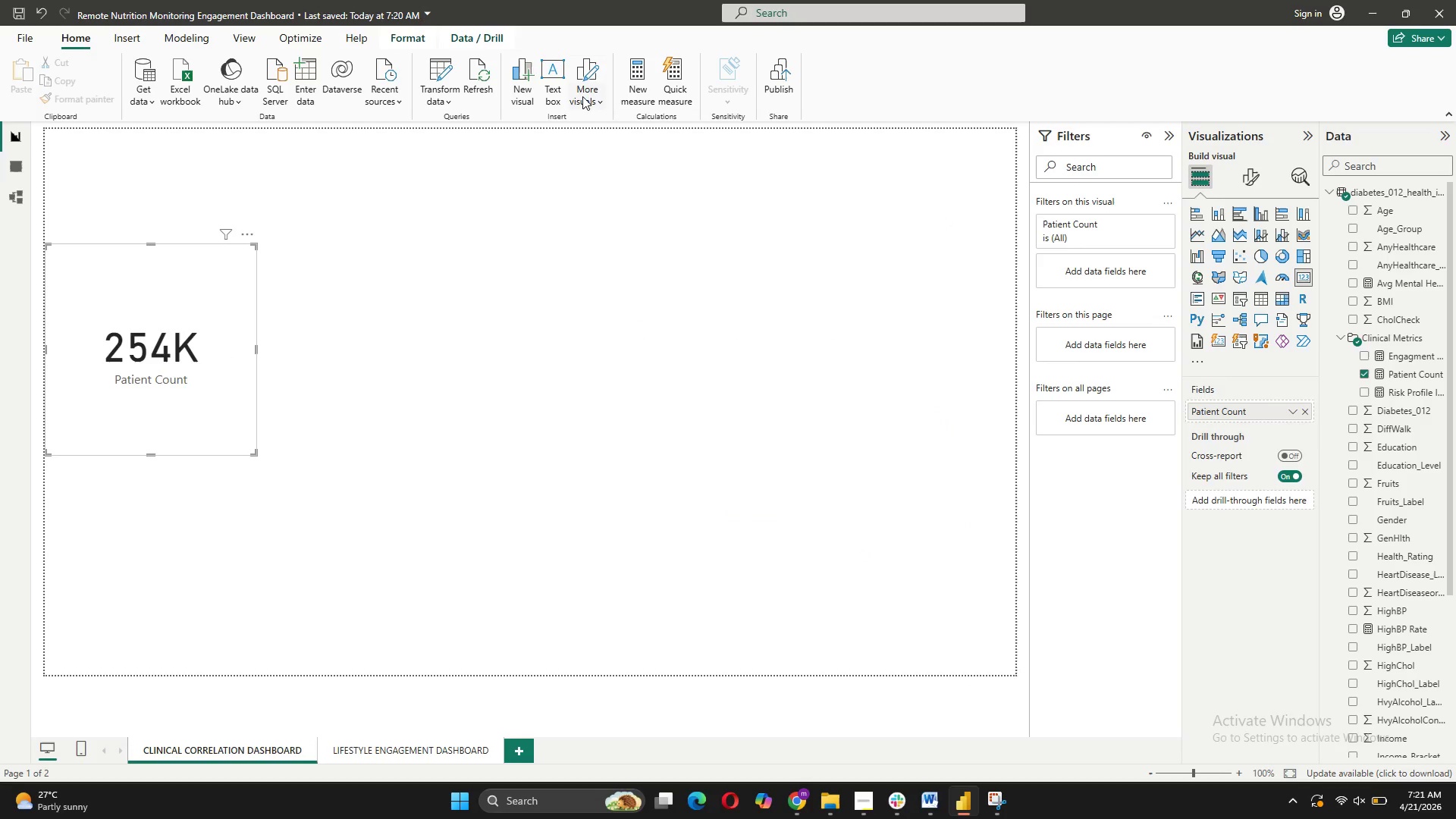 
left_click([561, 94])
 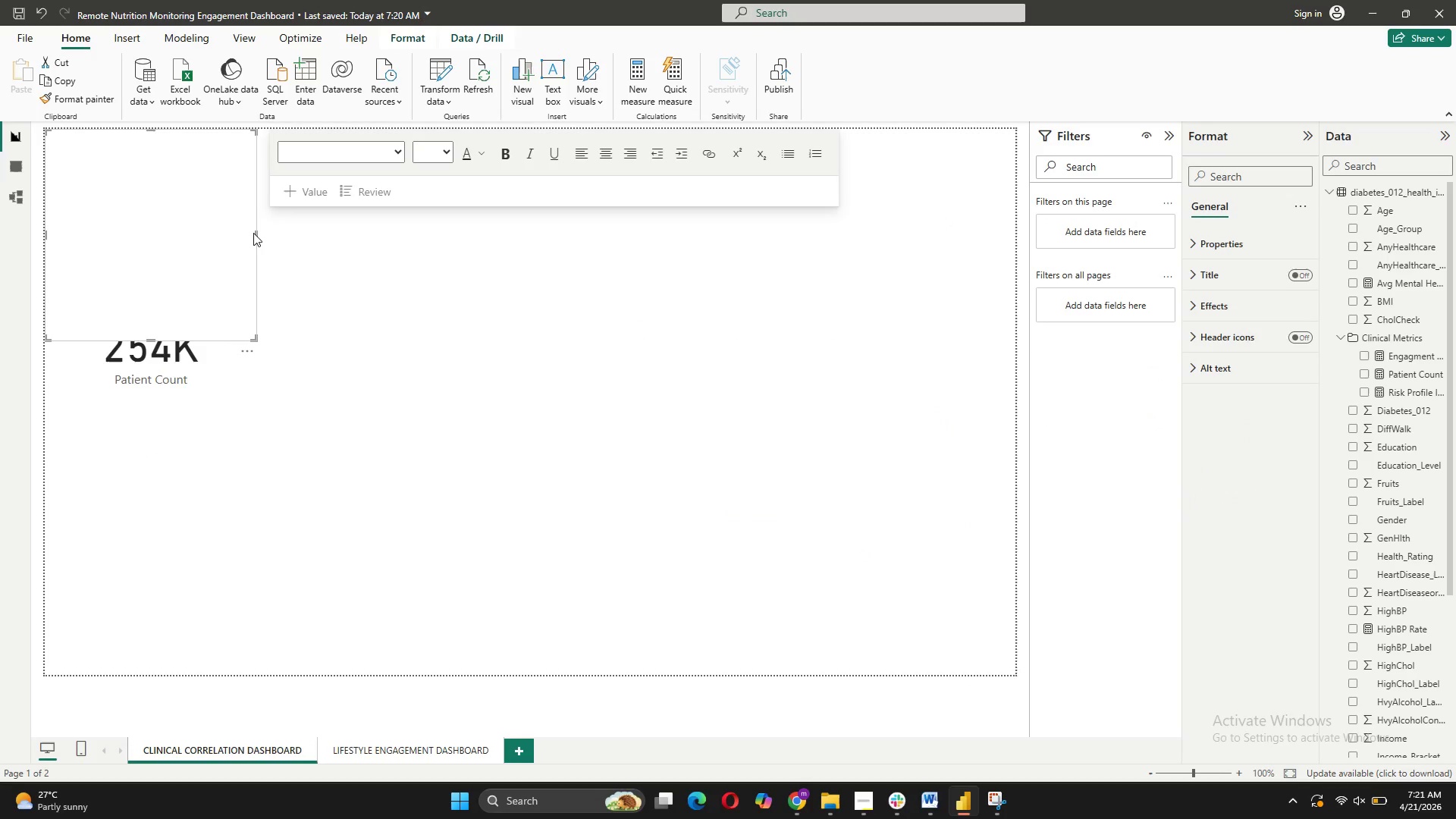 
left_click_drag(start_coordinate=[256, 233], to_coordinate=[729, 206])
 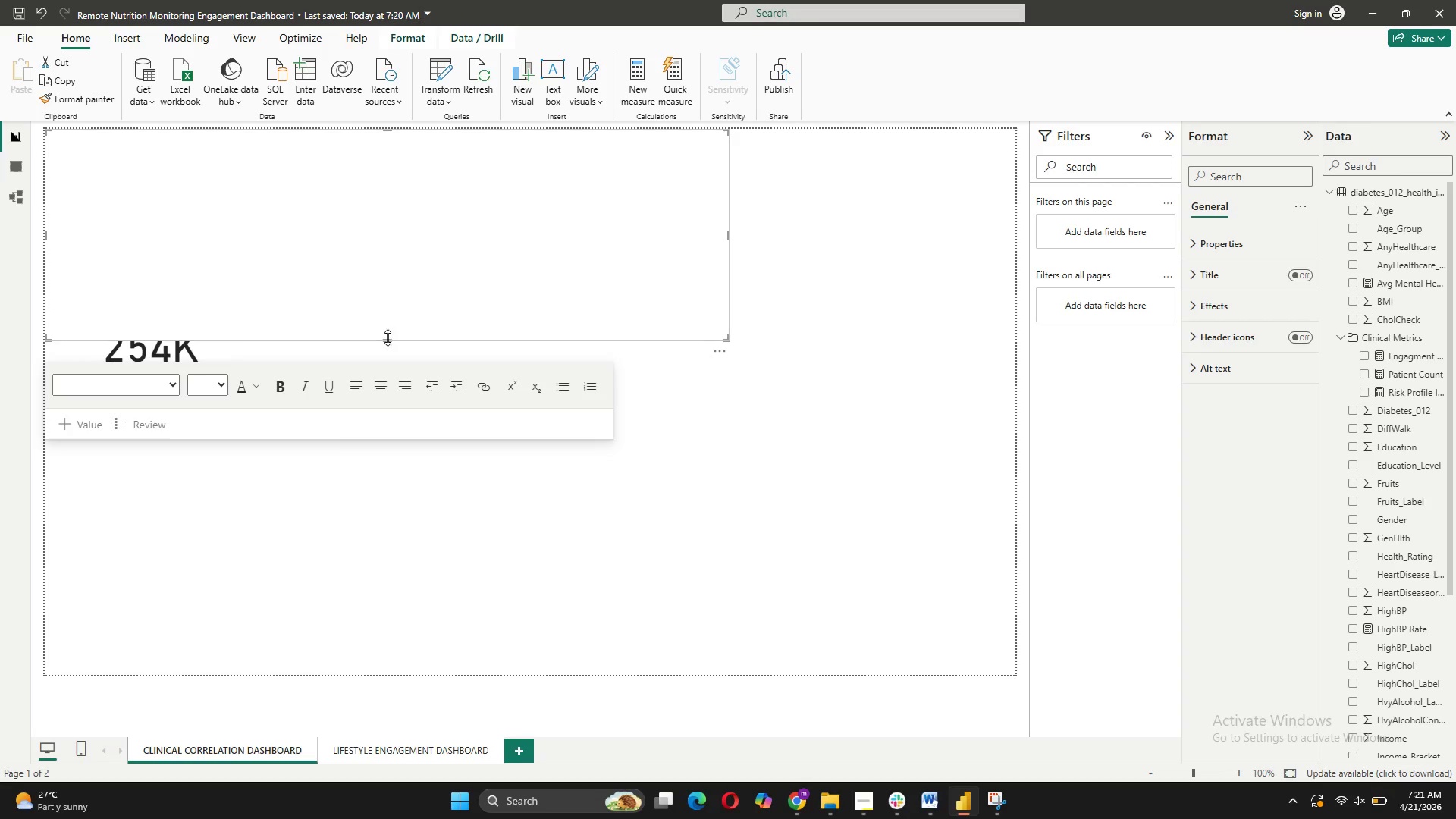 
left_click_drag(start_coordinate=[387, 336], to_coordinate=[409, 190])
 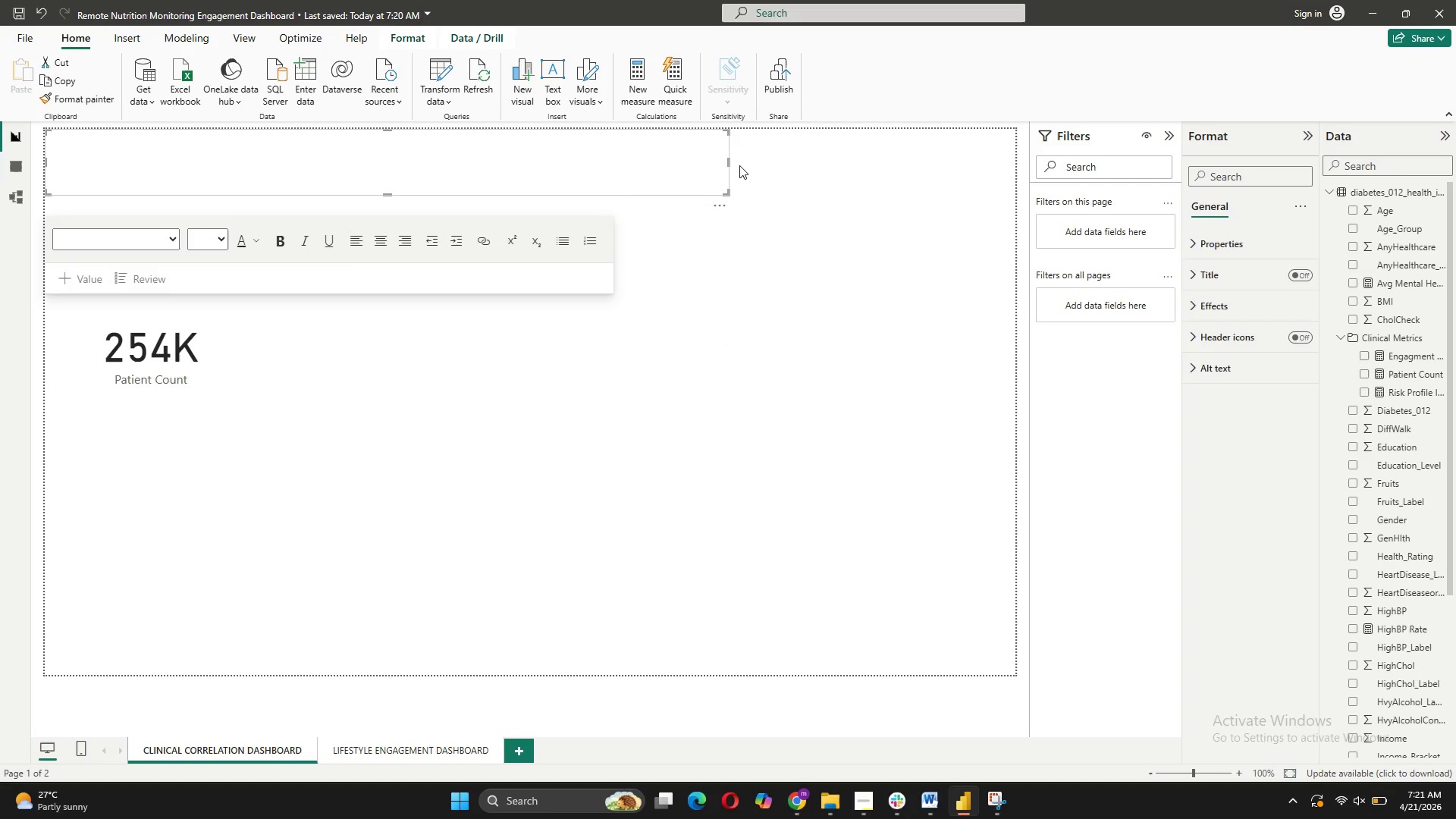 
left_click([726, 160])
 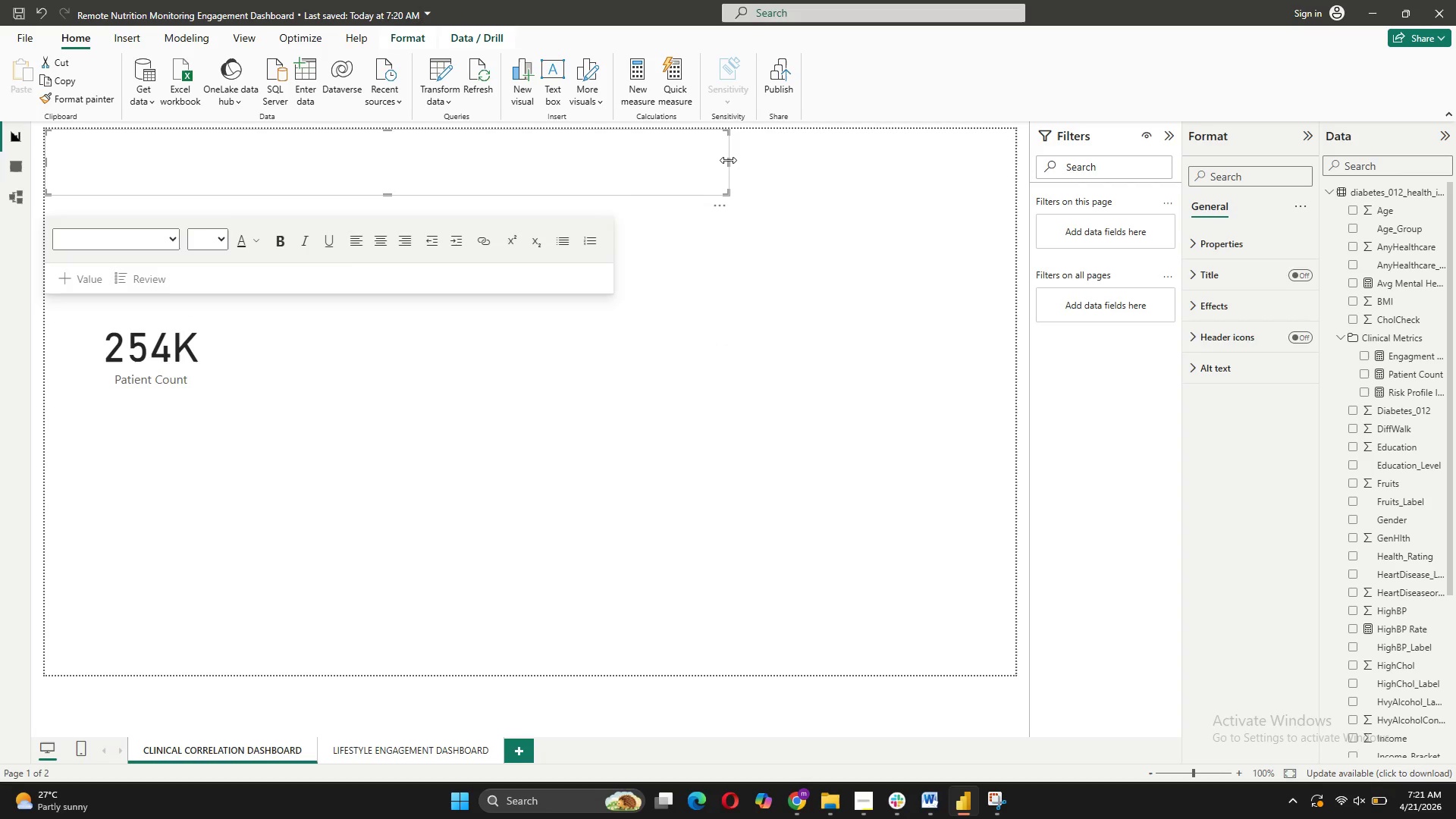 
left_click_drag(start_coordinate=[728, 160], to_coordinate=[1004, 188])
 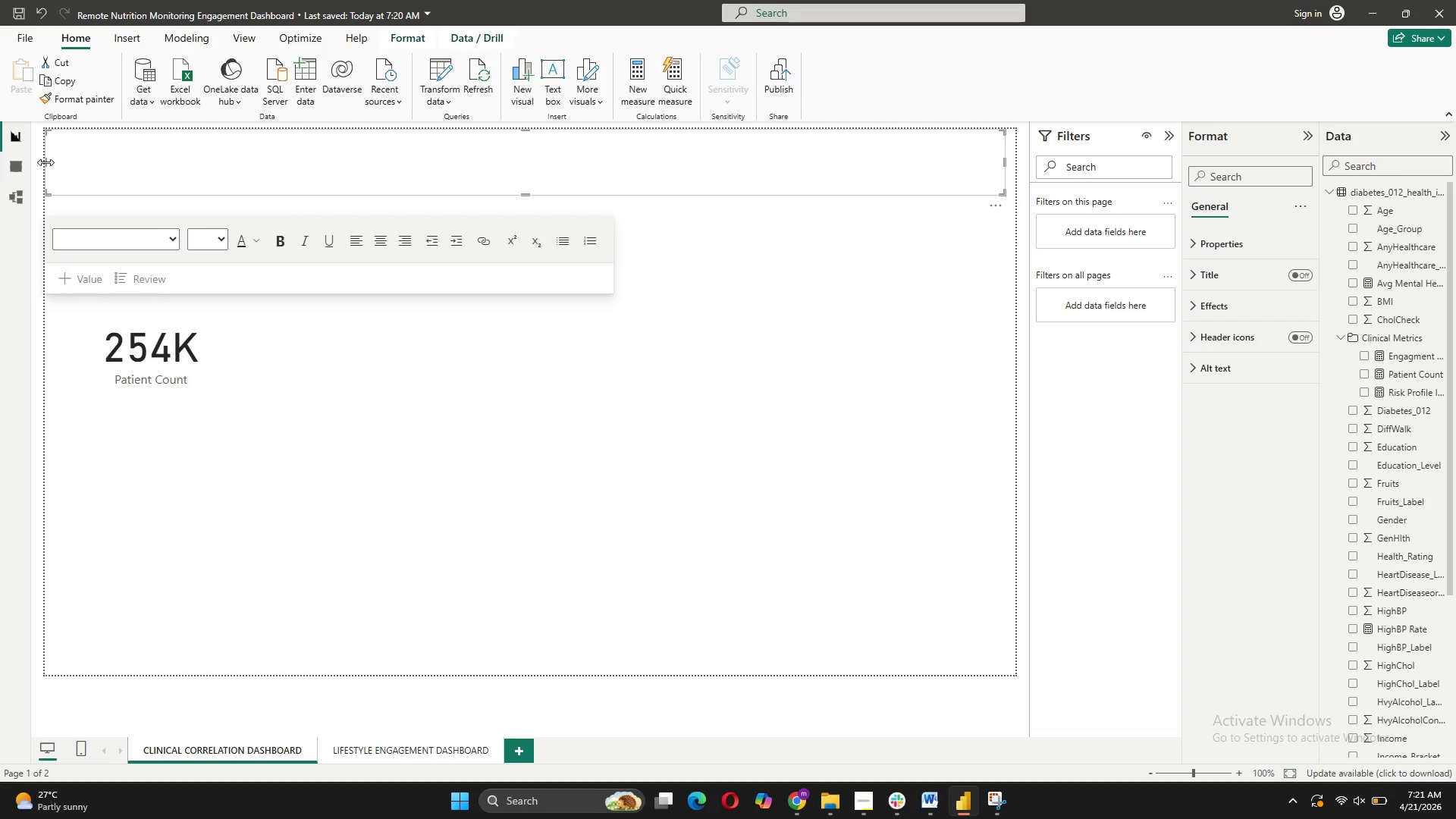 
left_click_drag(start_coordinate=[46, 162], to_coordinate=[173, 171])
 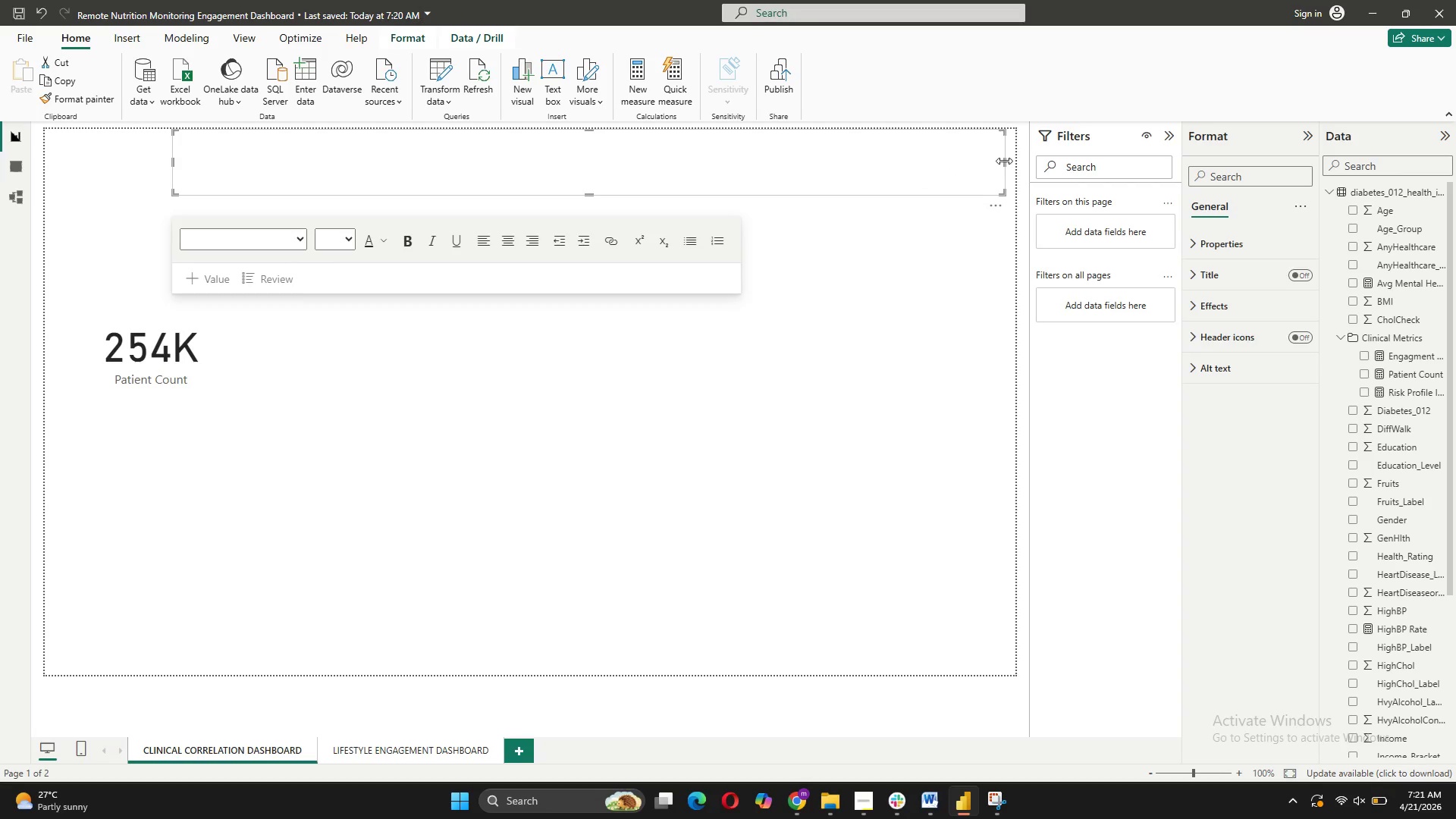 
left_click_drag(start_coordinate=[1004, 161], to_coordinate=[862, 171])
 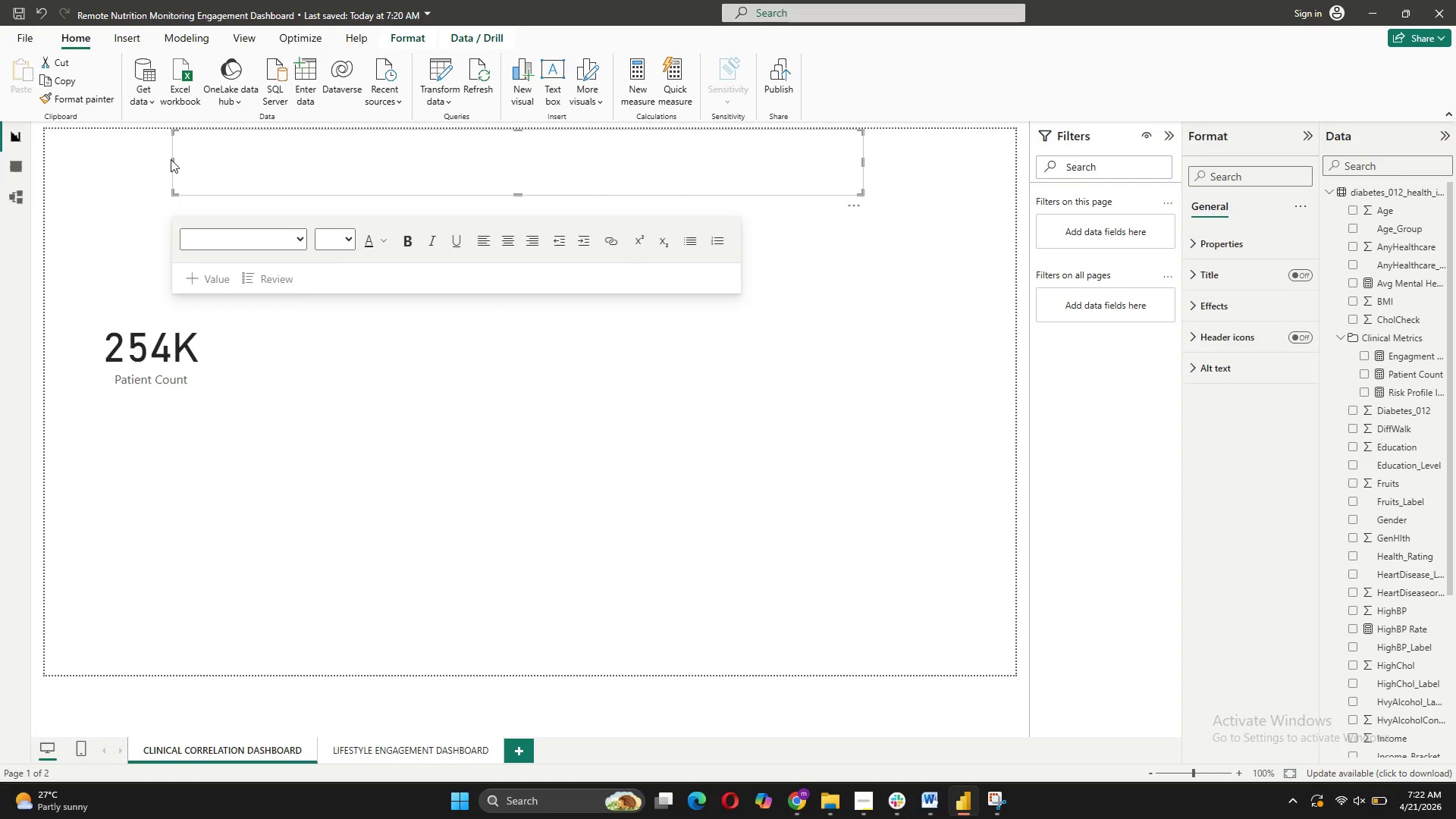 
left_click_drag(start_coordinate=[173, 158], to_coordinate=[182, 158])
 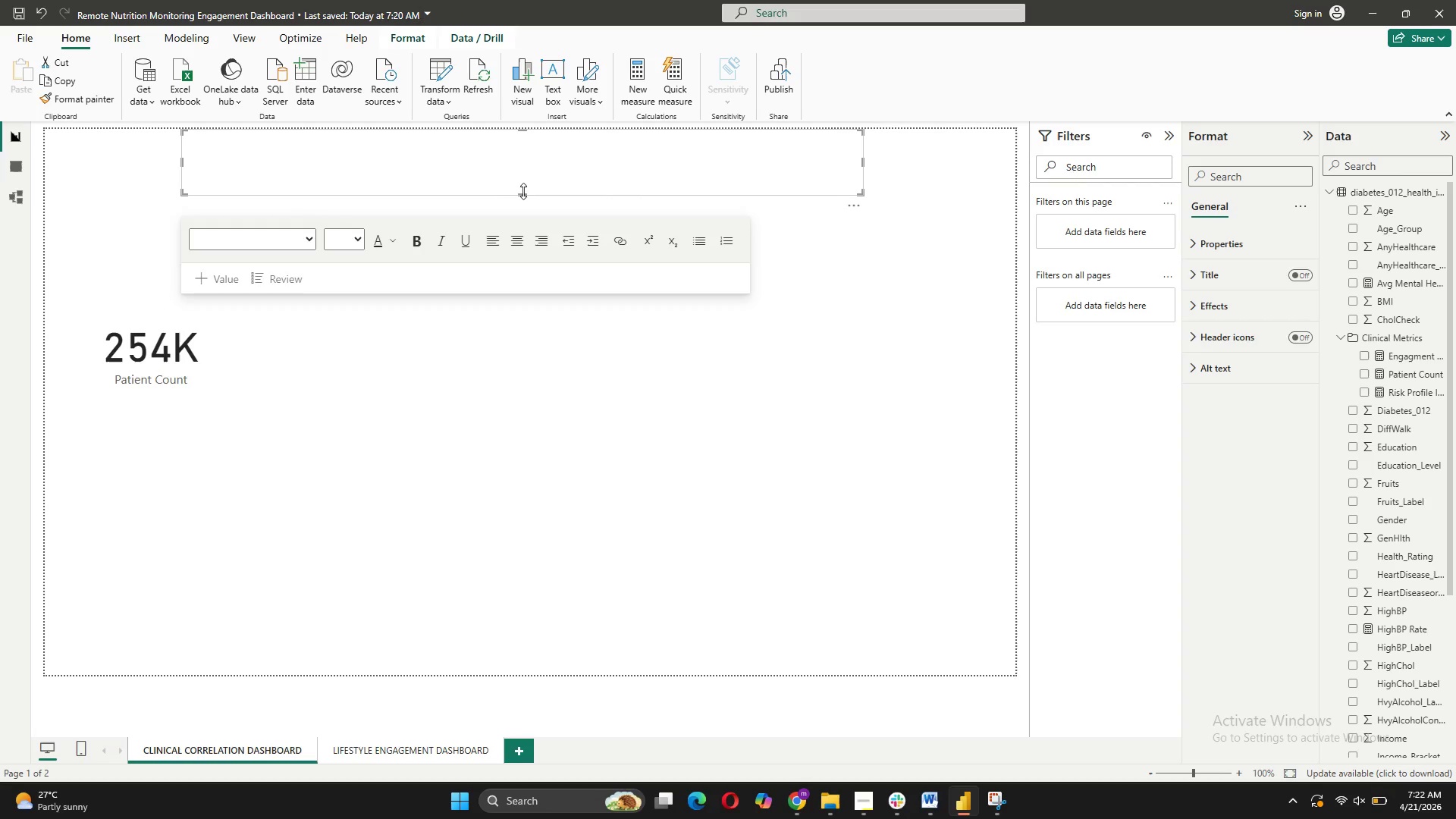 
left_click_drag(start_coordinate=[523, 191], to_coordinate=[526, 176])
 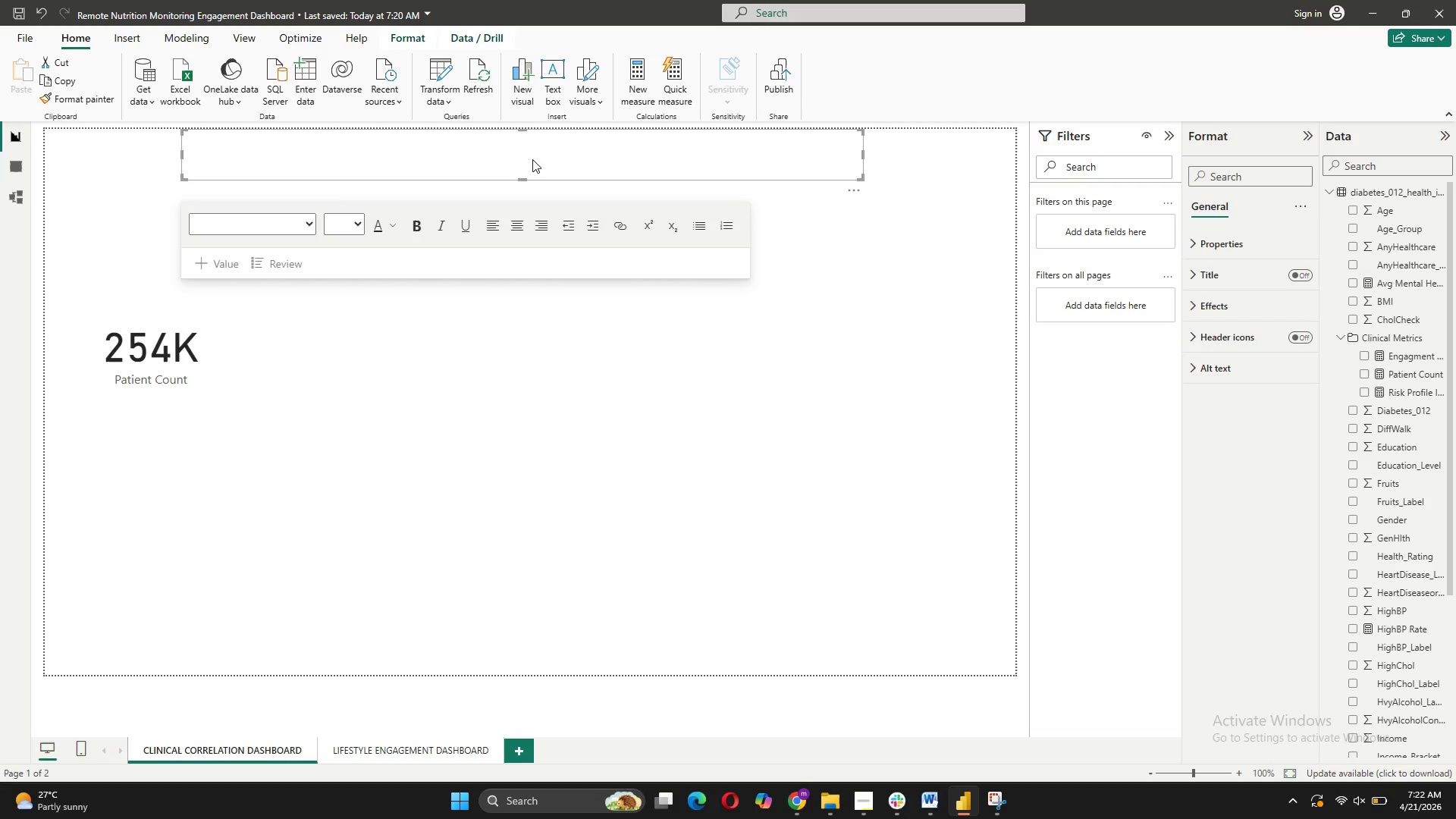 
left_click([532, 159])
 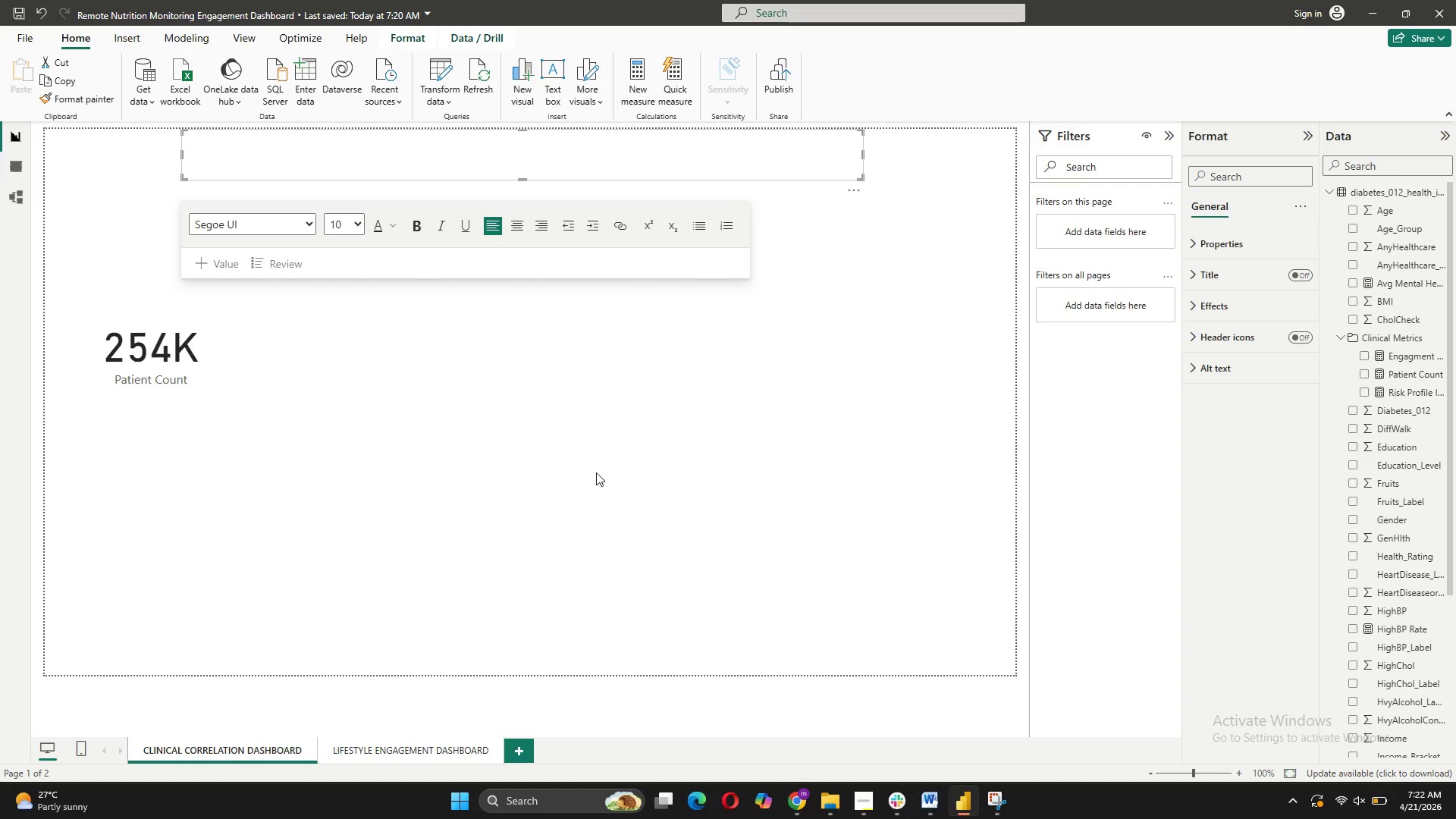 
key(Control+V)
 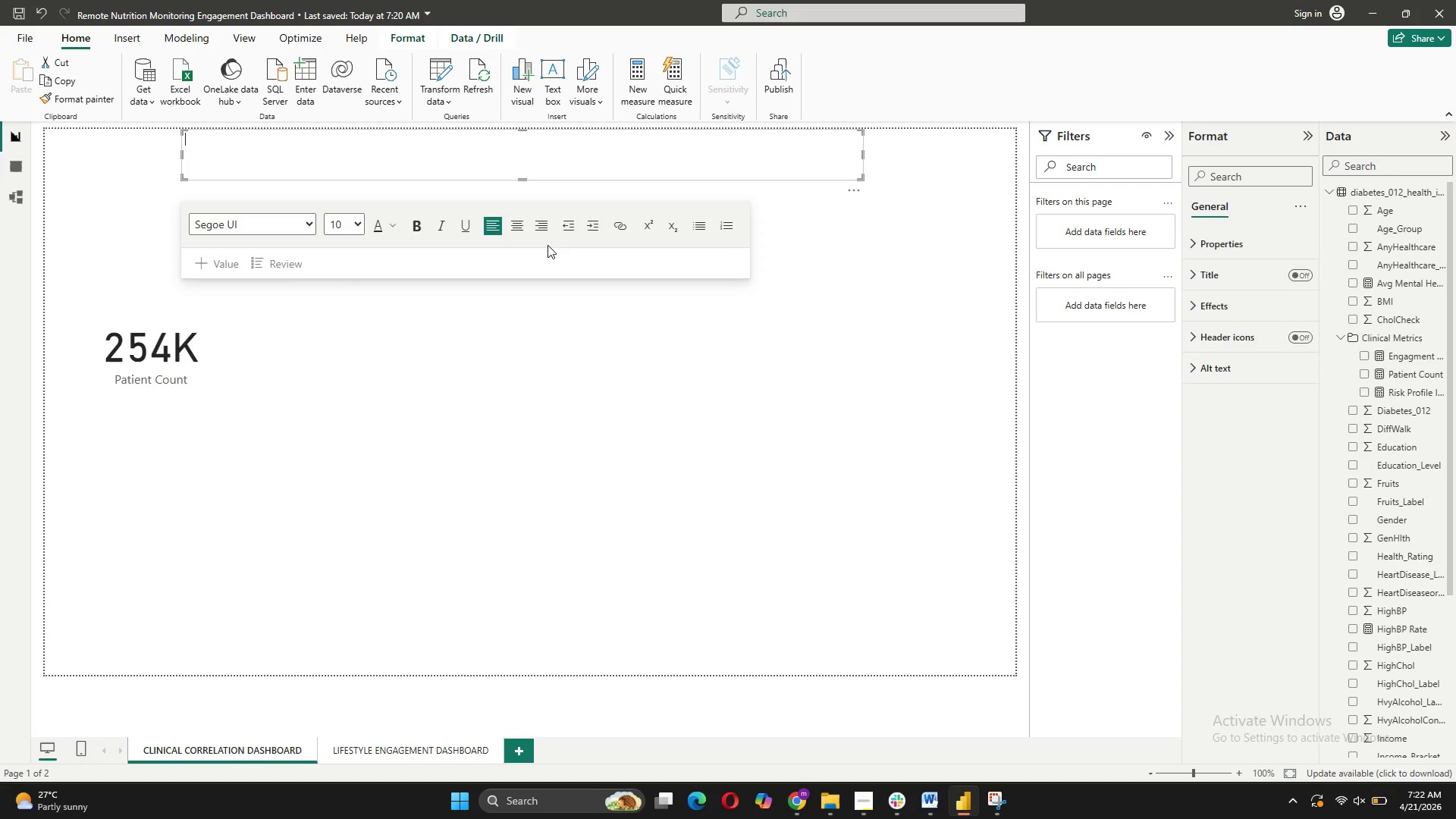 
left_click([457, 173])
 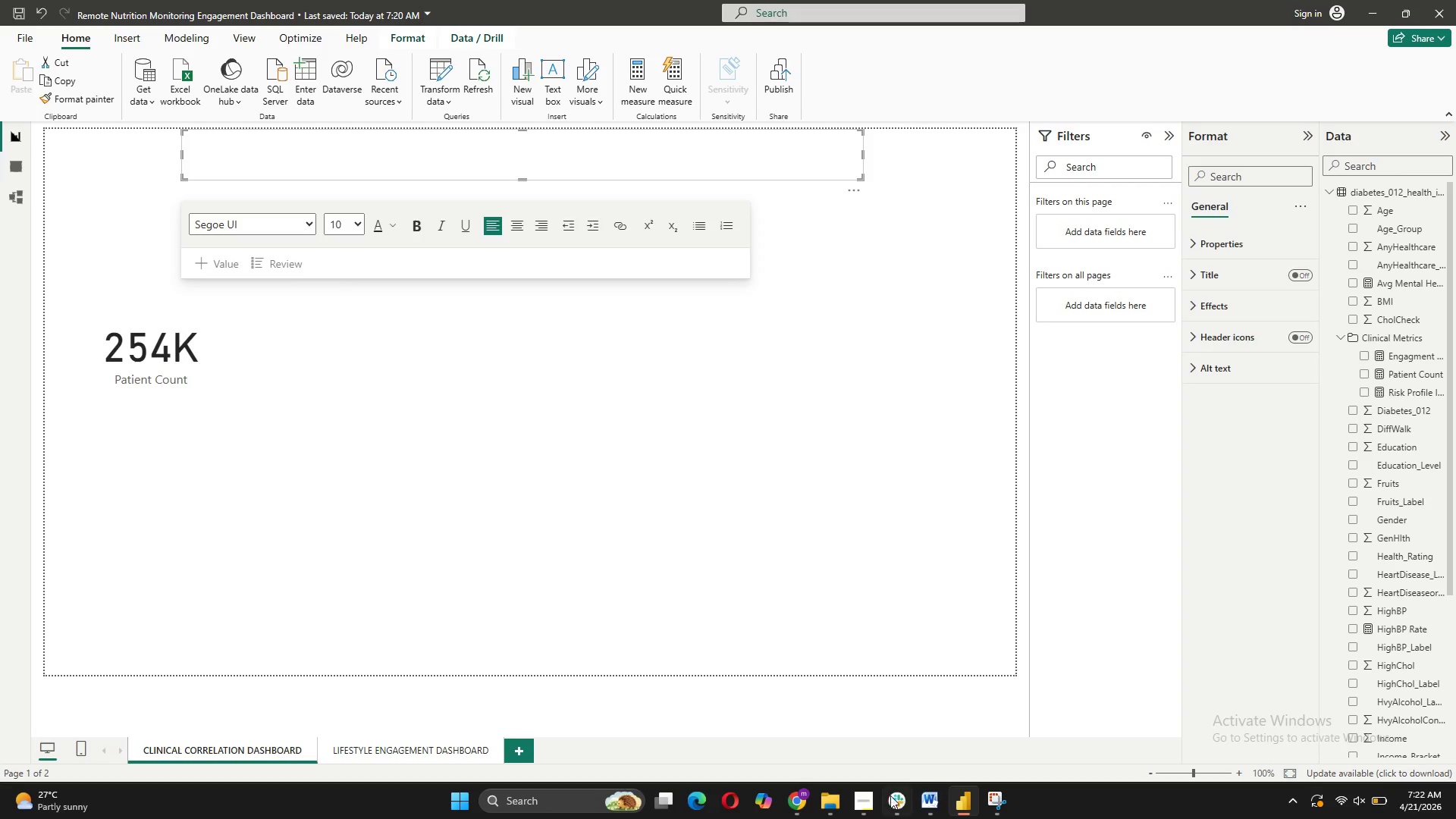 
left_click([858, 802])